 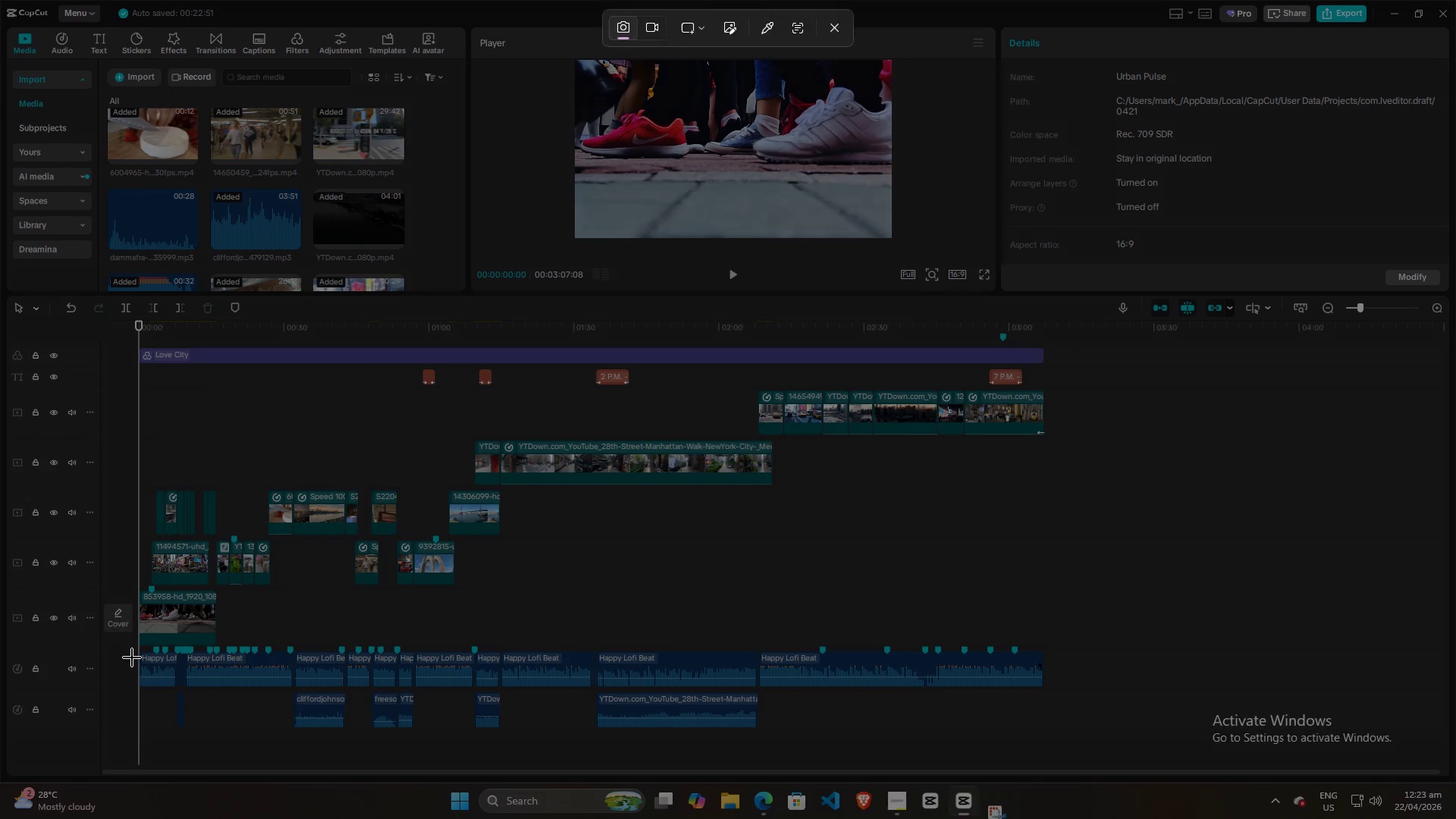 
left_click_drag(start_coordinate=[133, 644], to_coordinate=[1078, 738])
 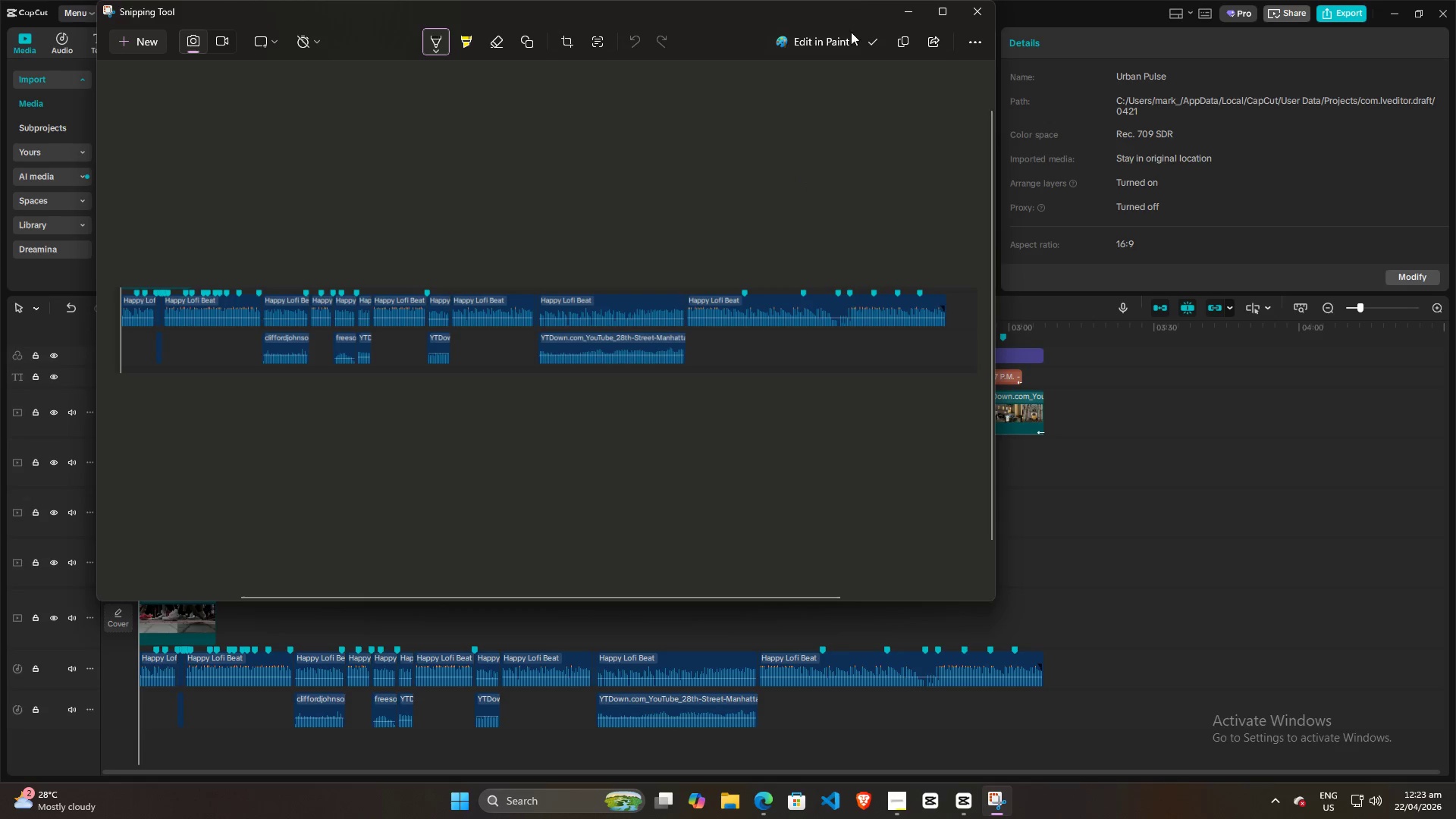 
left_click([870, 42])
 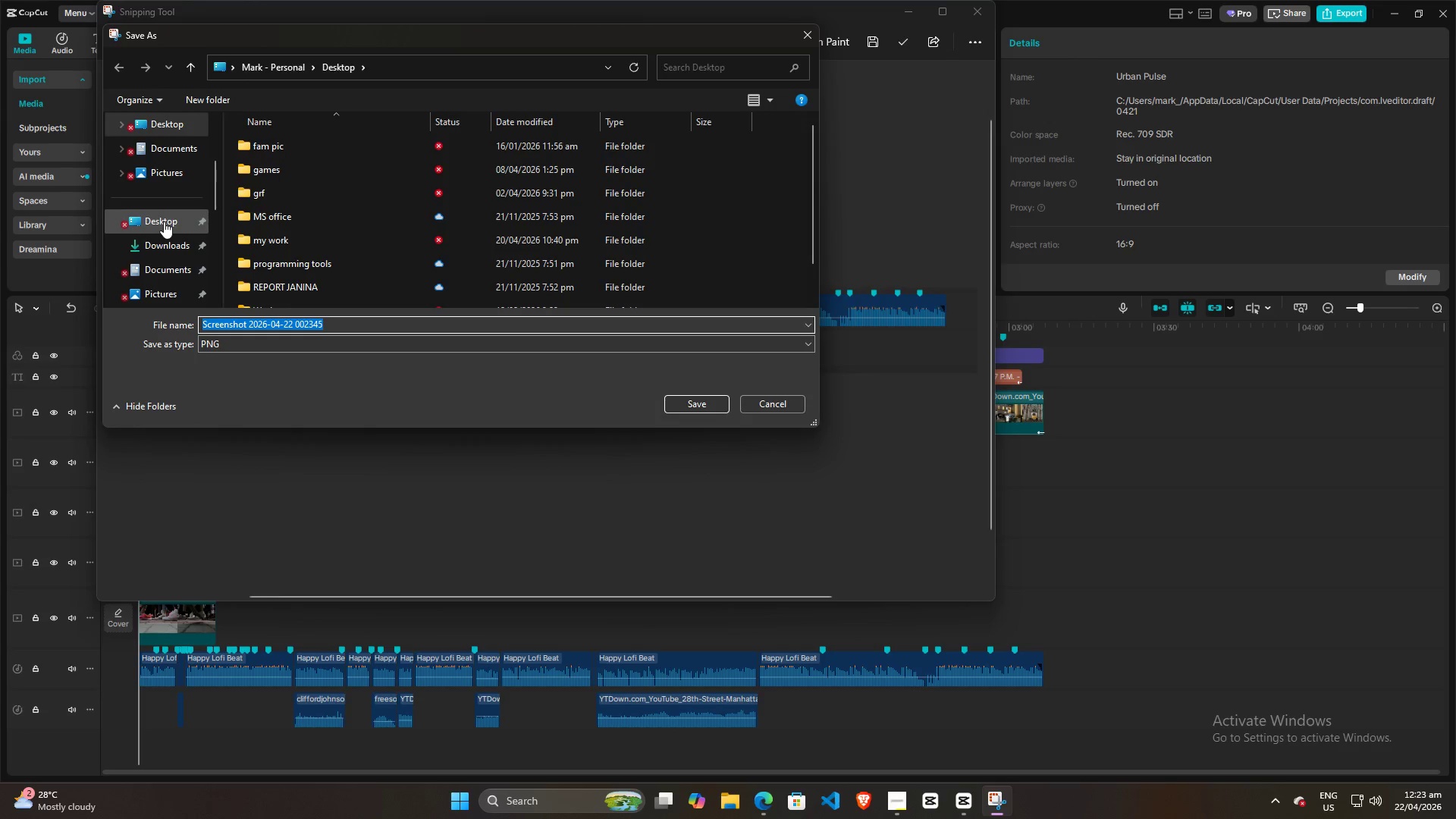 
left_click([328, 324])
 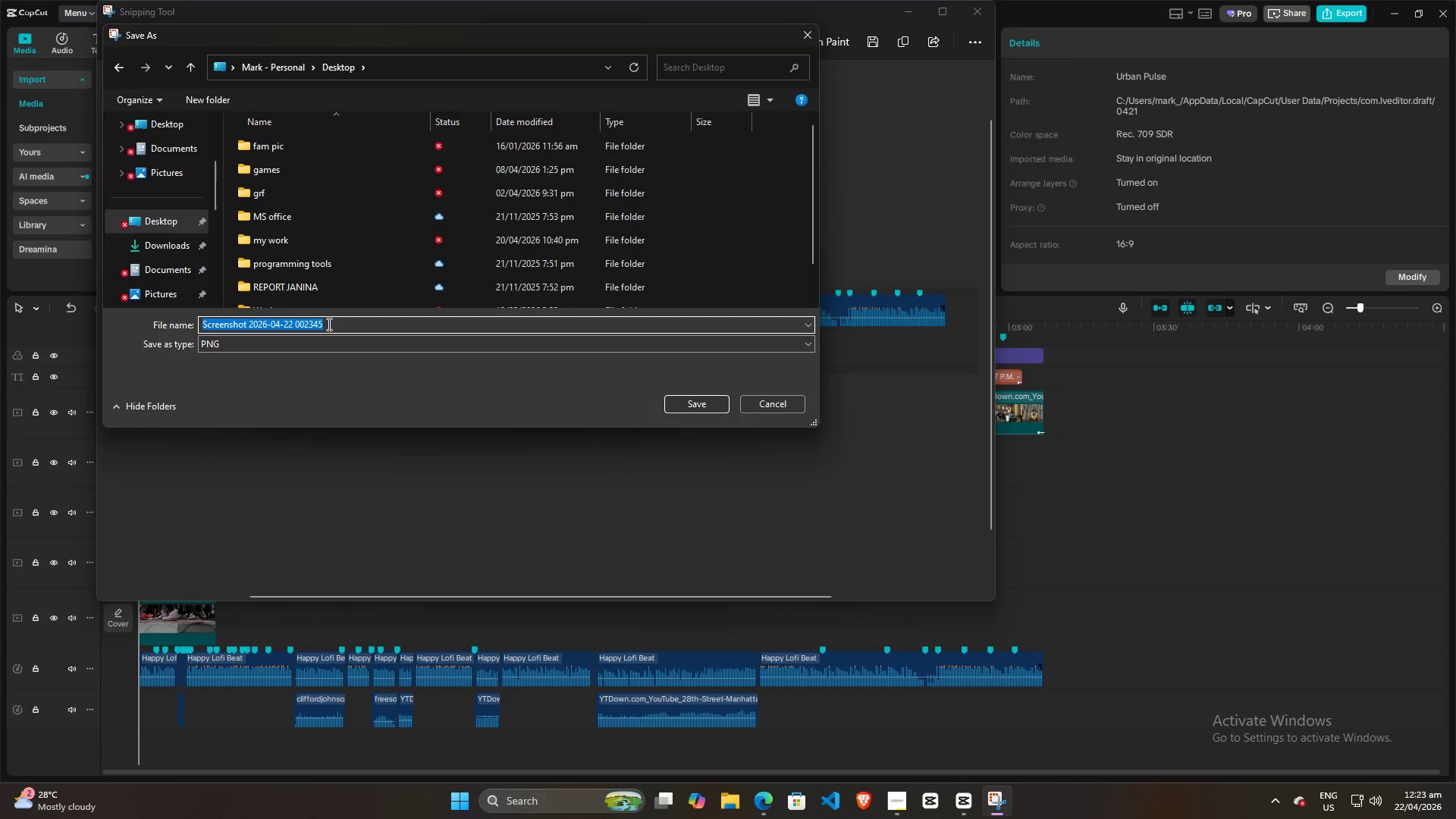 
type(audio layering screre)
key(Backspace)
key(Backspace)
key(Backspace)
type(eenshot)
 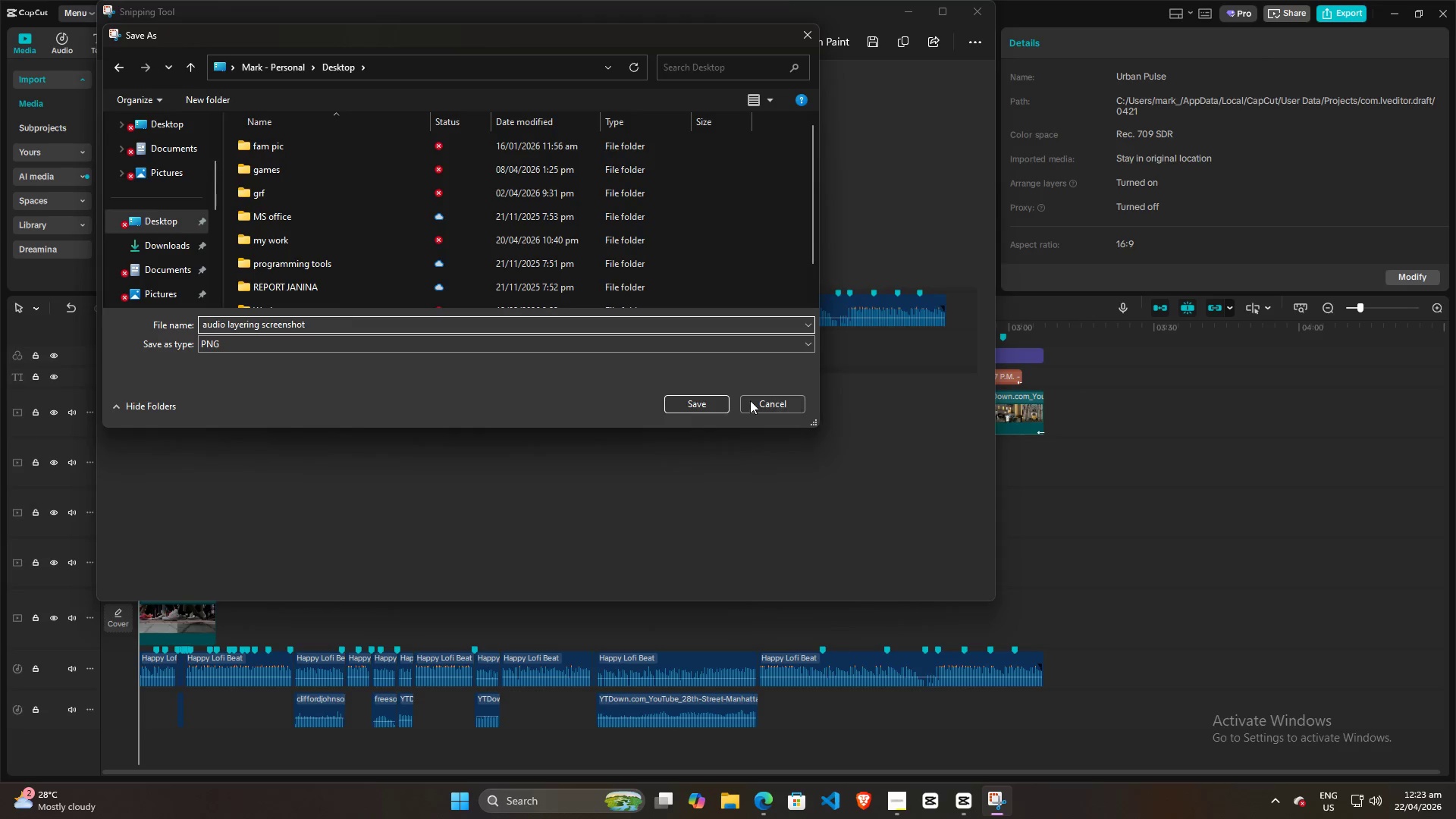 
left_click([694, 400])
 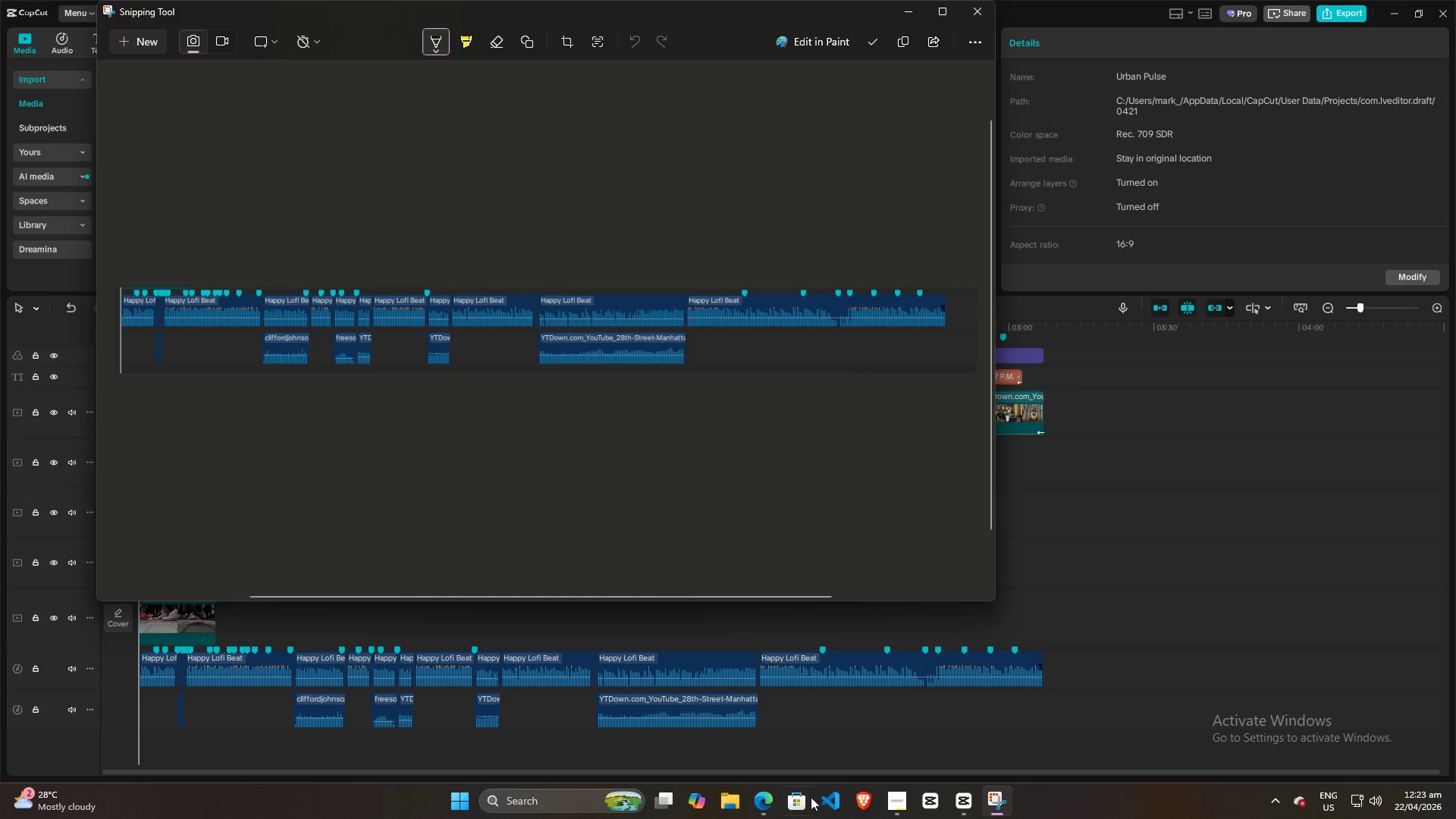 
left_click([900, 805])